 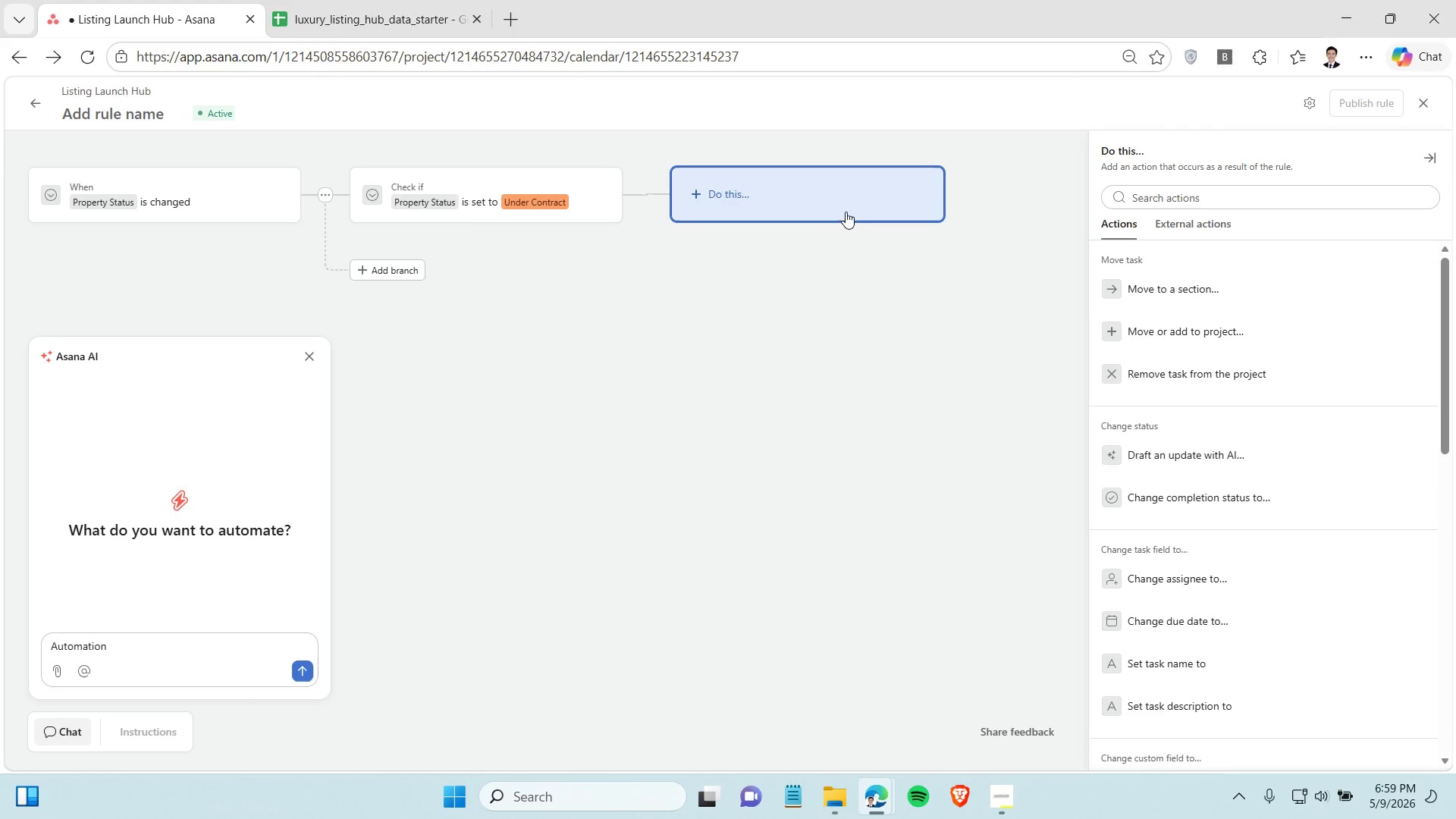 
scroll: coordinate [1224, 494], scroll_direction: down, amount: 1.0
 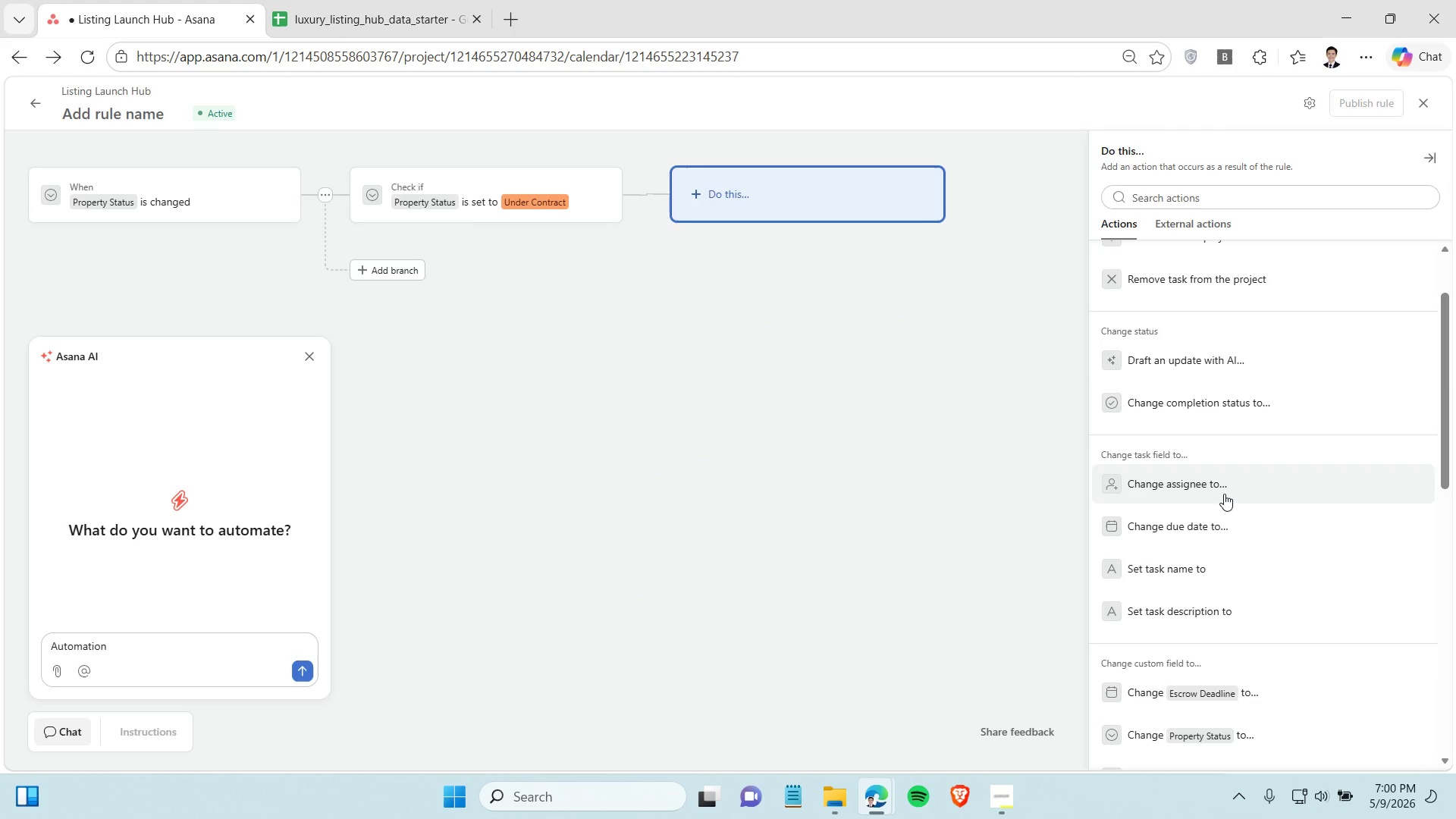 
wait(23.55)
 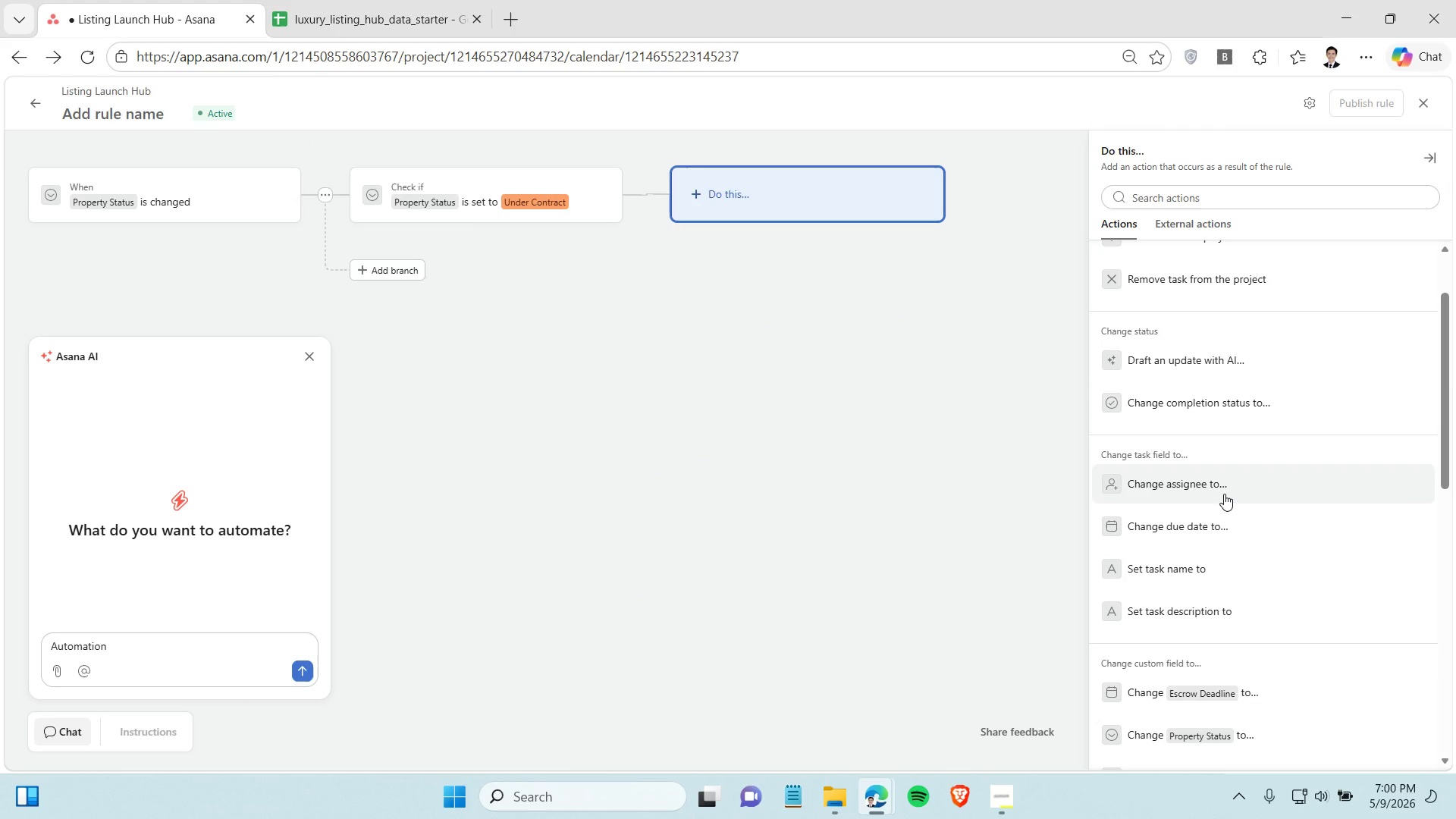 
left_click([528, 342])
 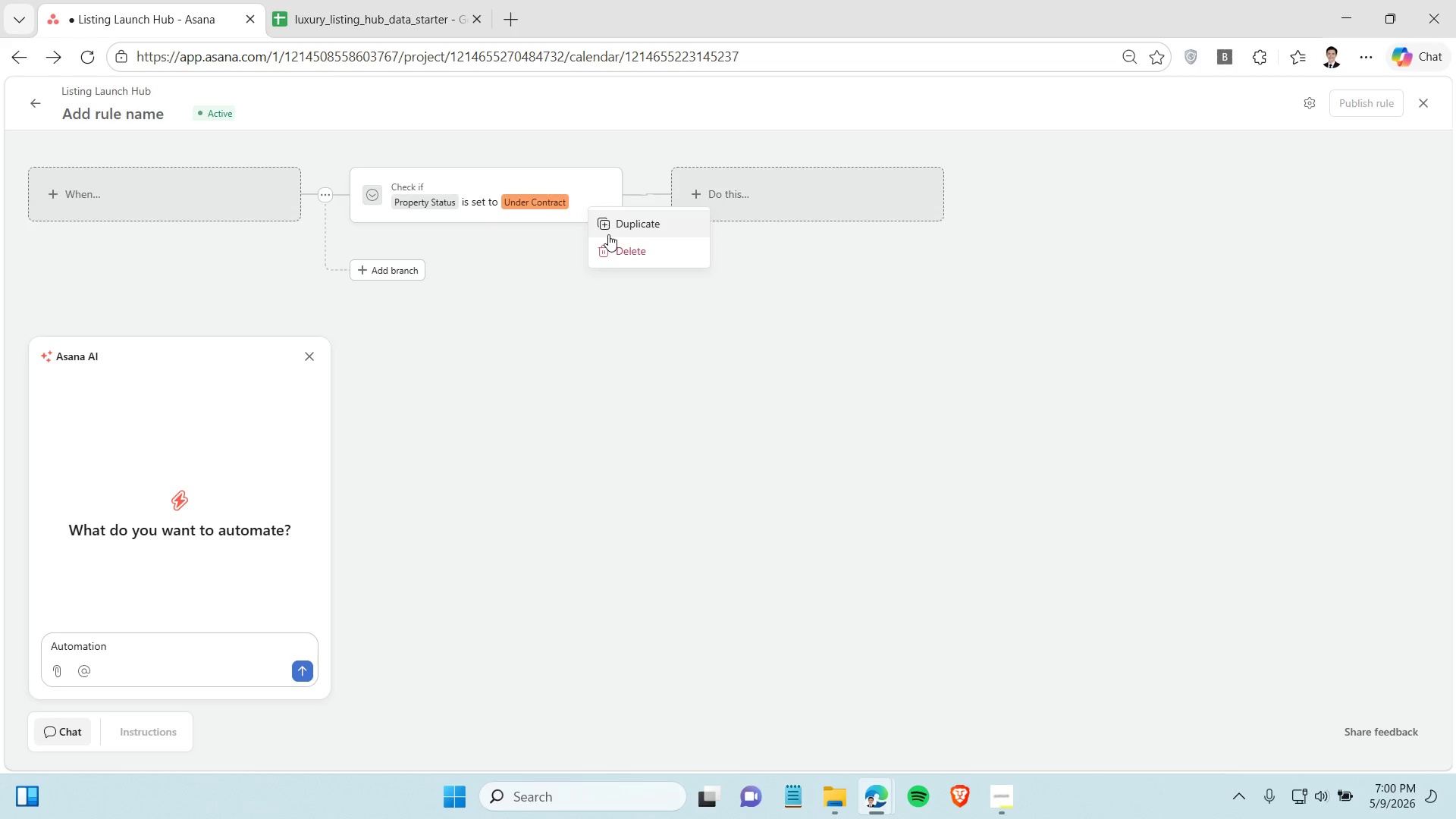 
double_click([263, 201])
 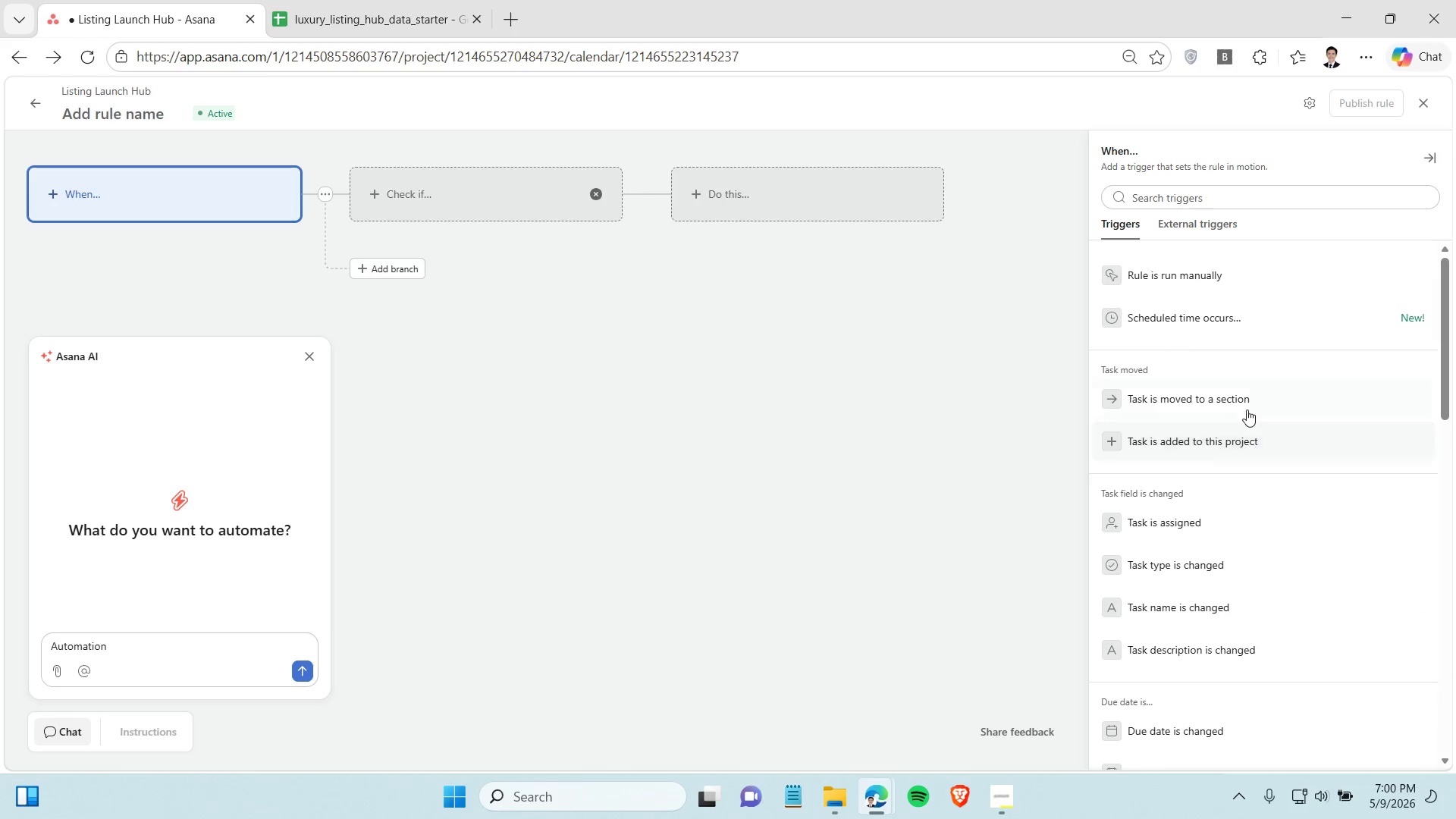 
left_click([1246, 409])
 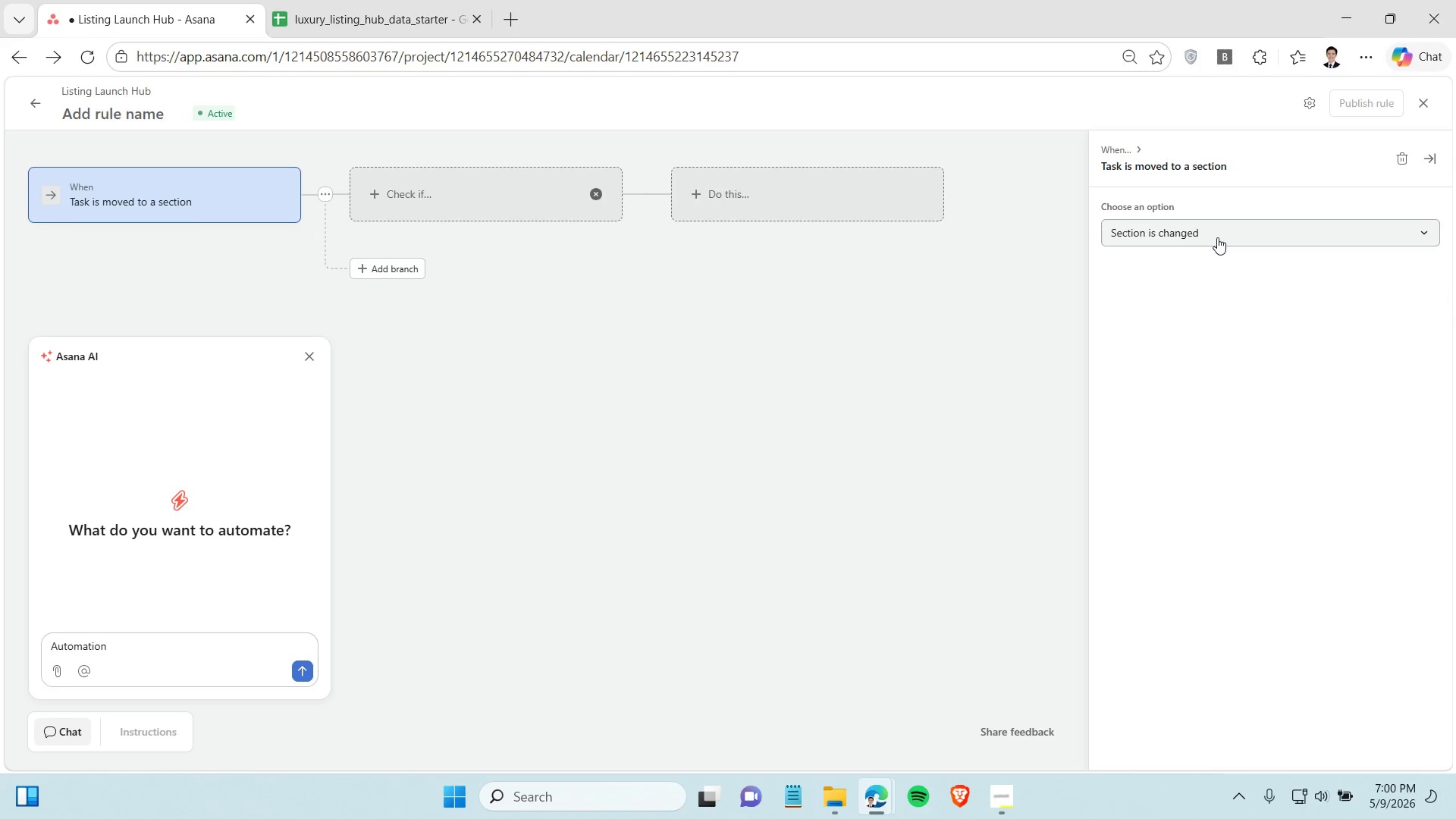 
left_click([1217, 237])
 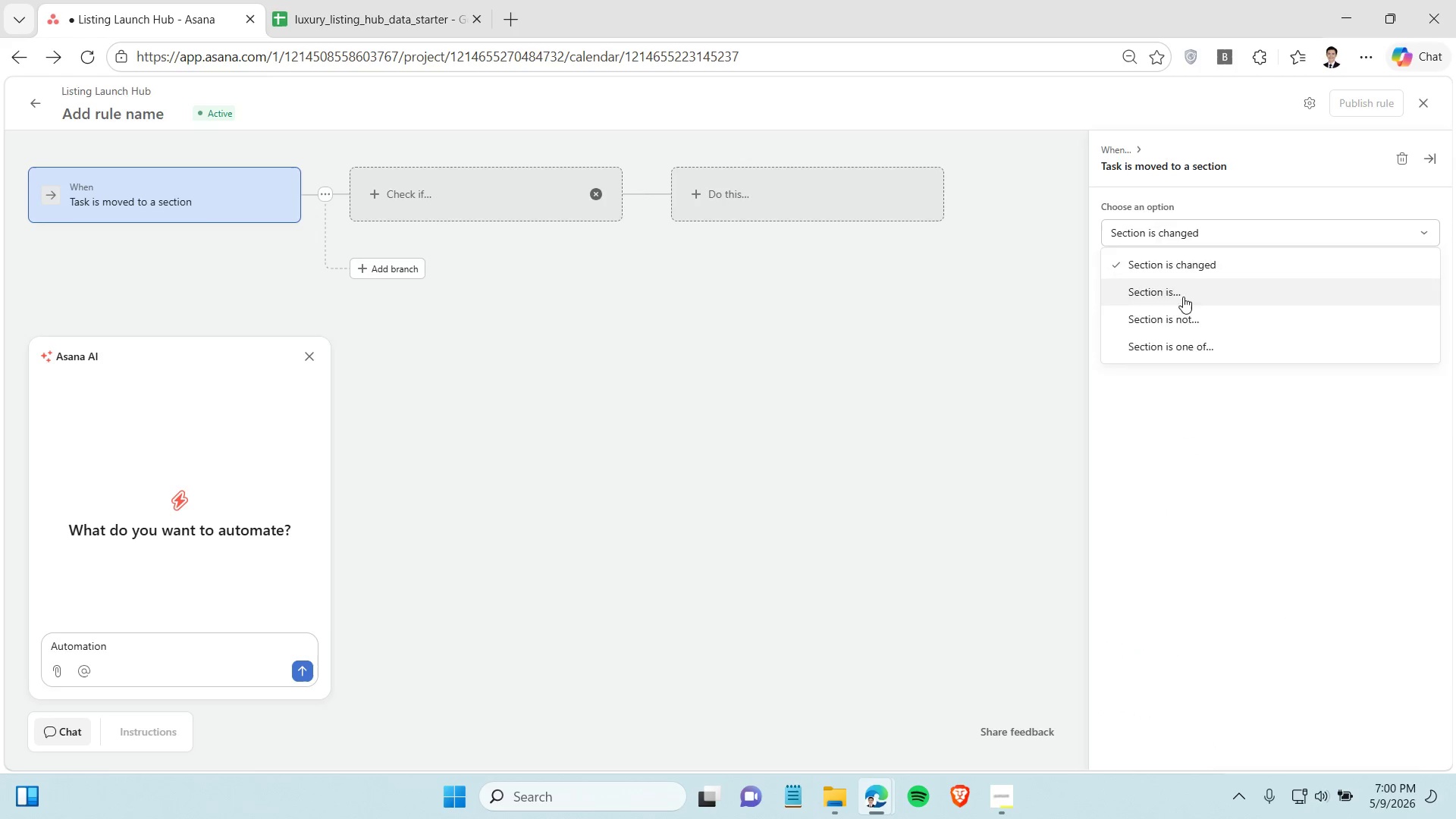 
left_click([1183, 297])
 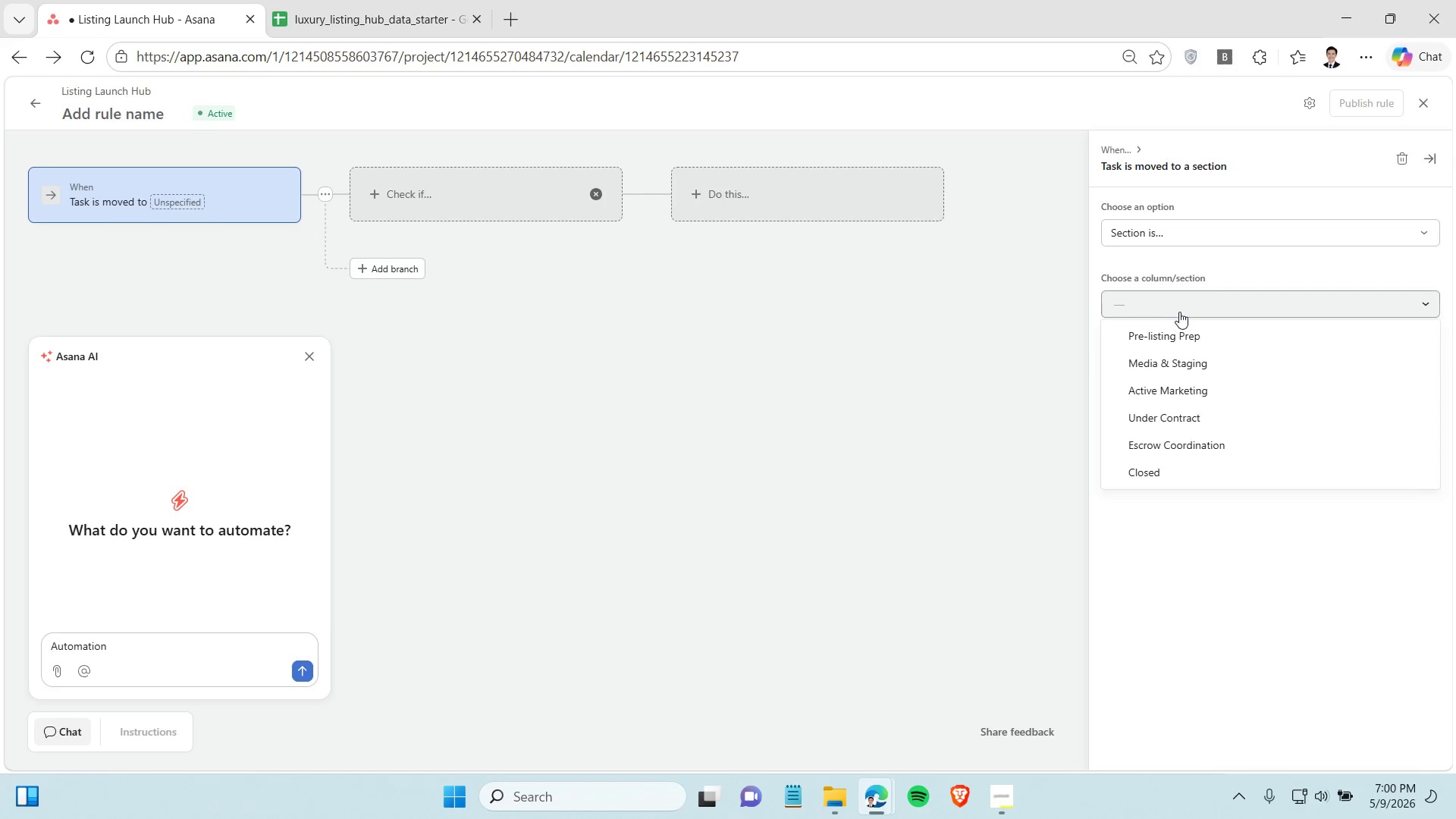 
left_click([1179, 312])
 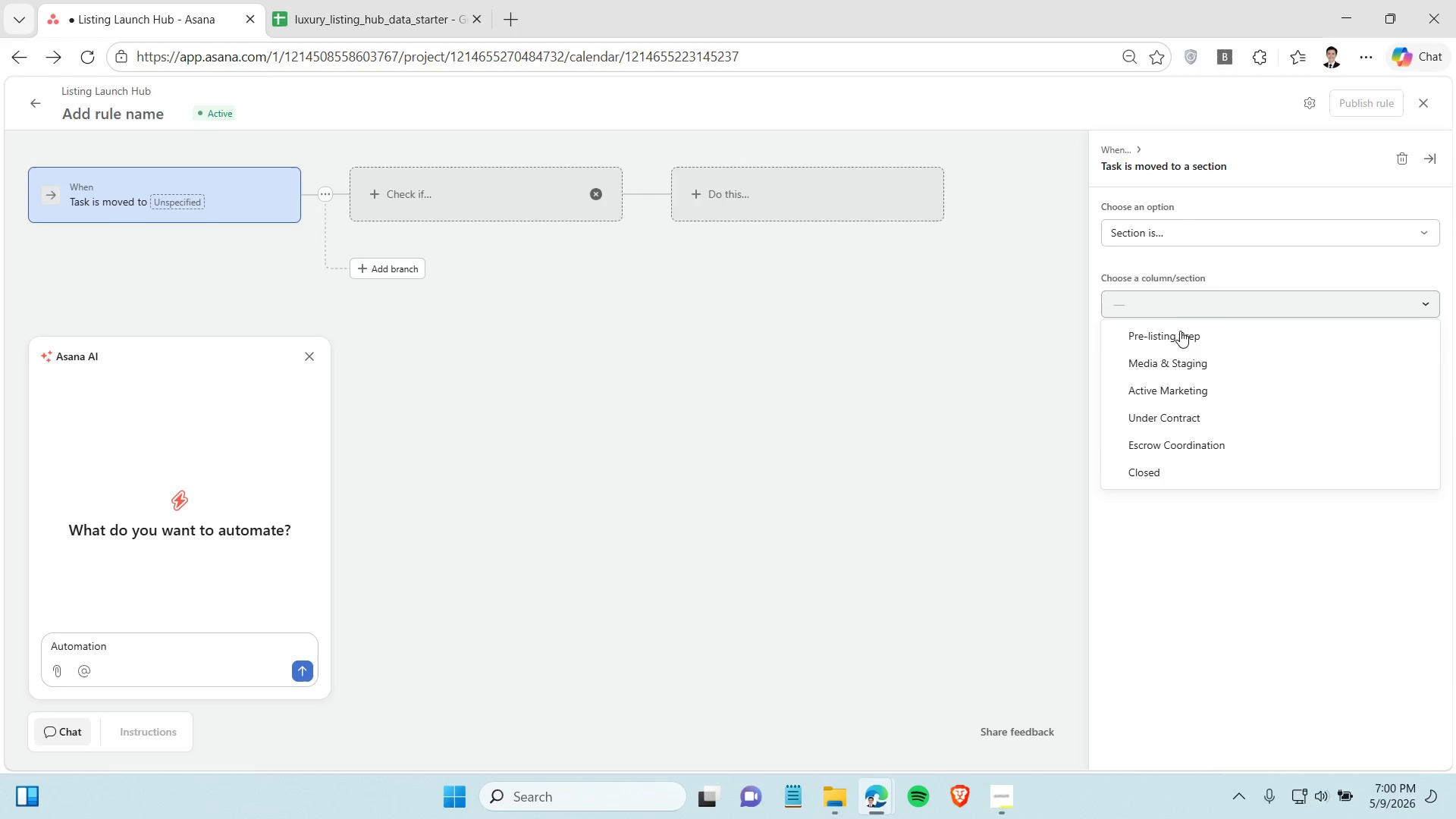 
left_click([1194, 414])
 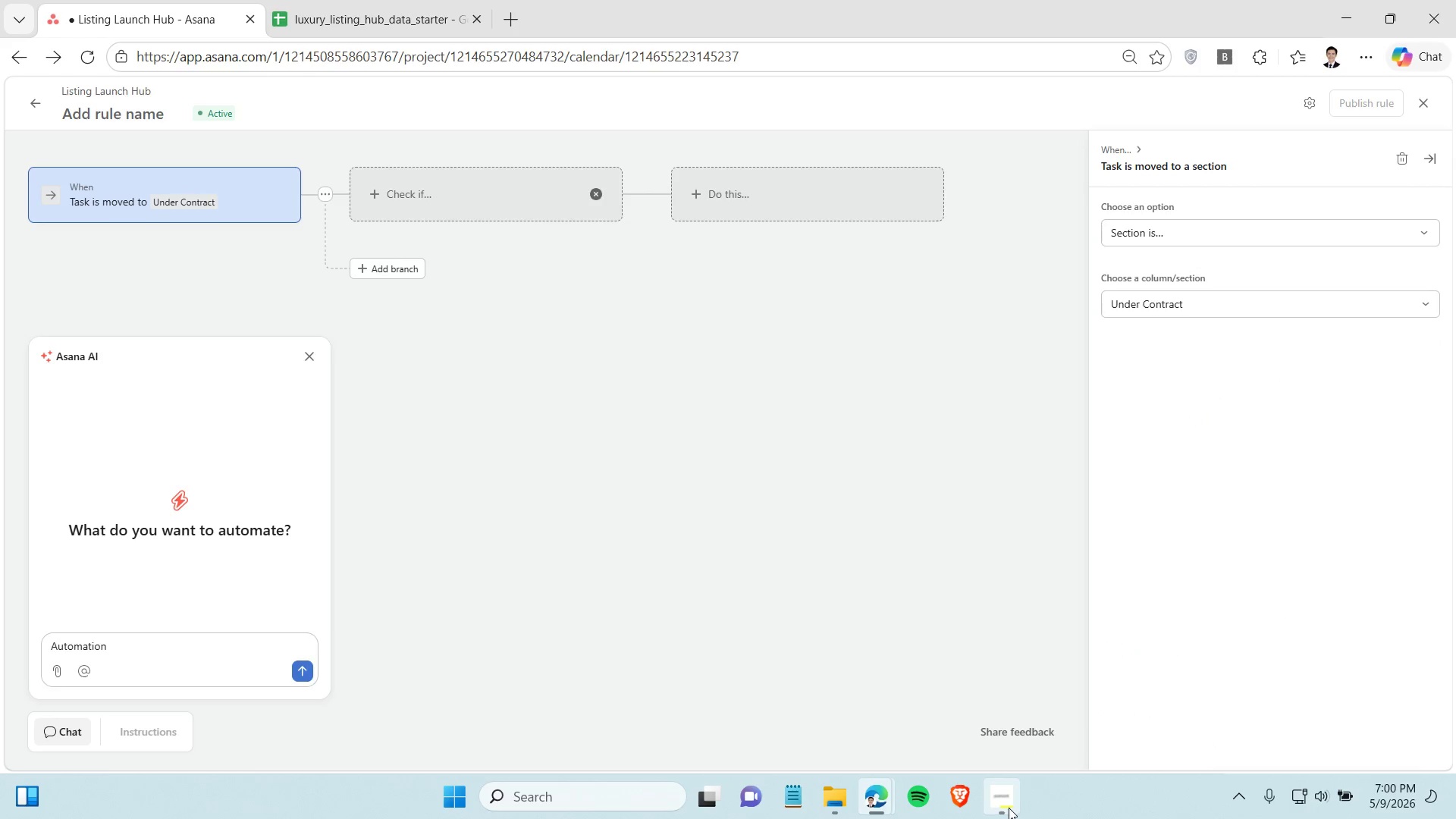 
left_click([1009, 808])
 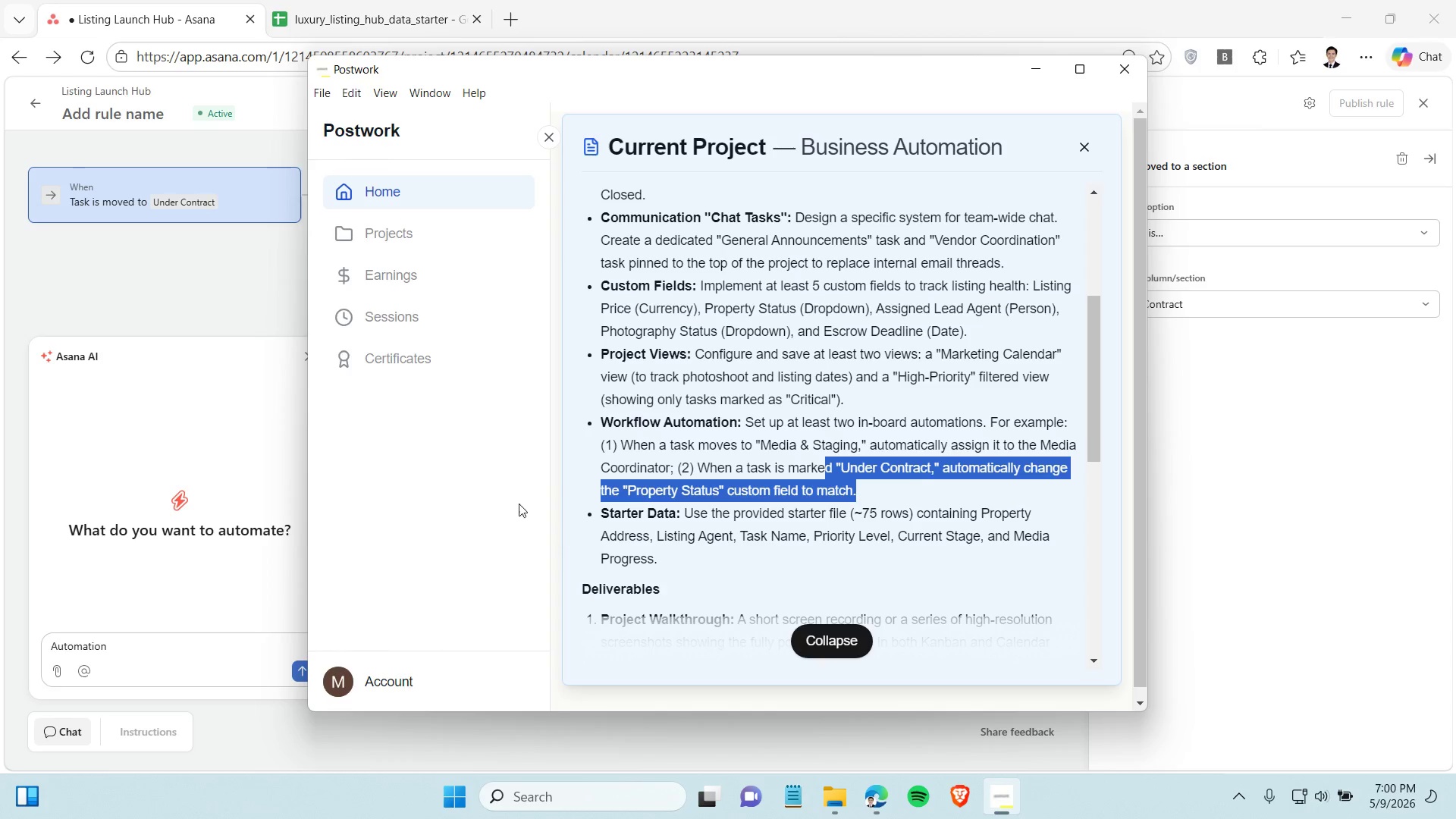 
wait(13.52)
 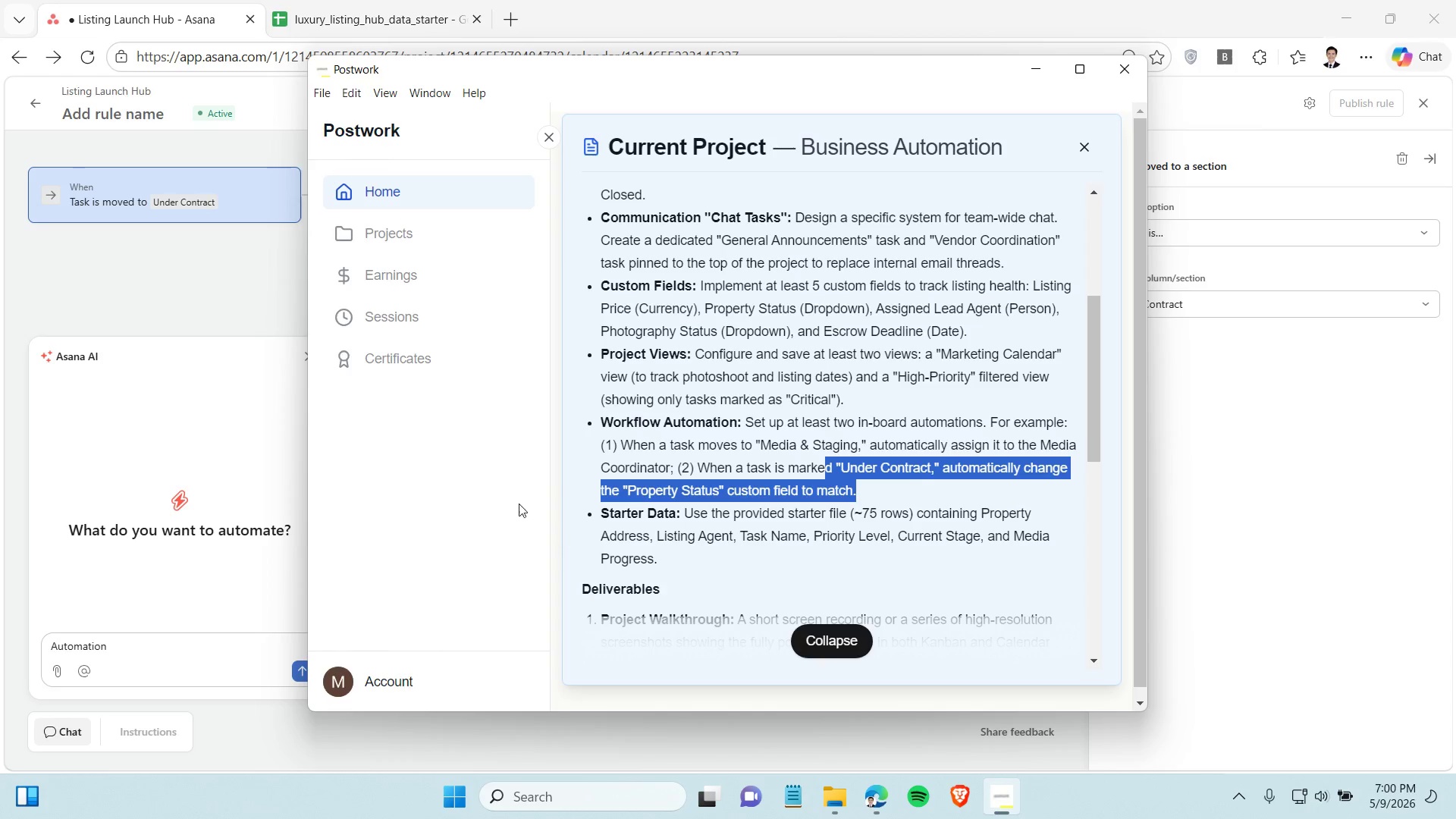 
left_click([533, 194])
 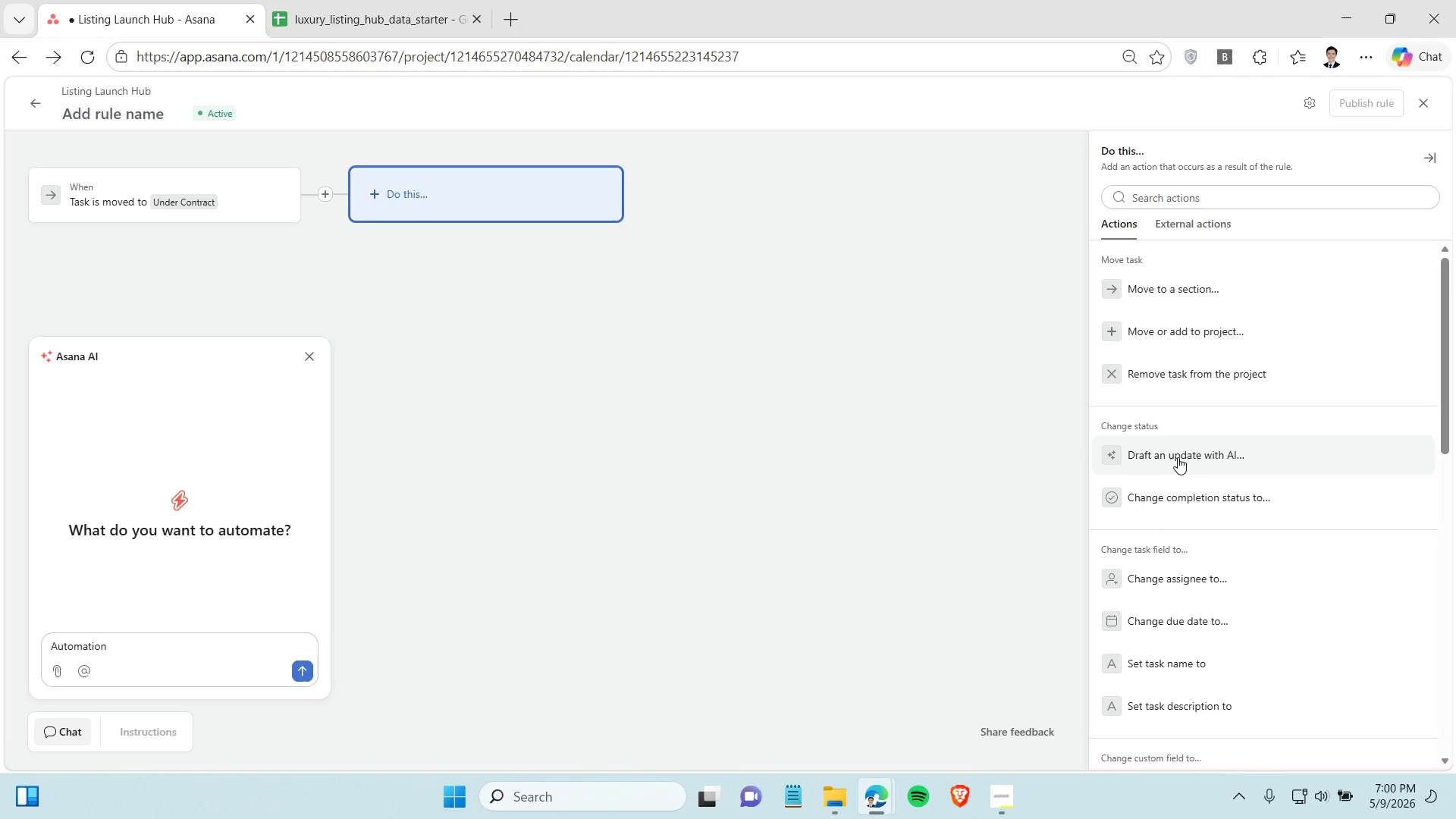 
scroll: coordinate [1185, 459], scroll_direction: down, amount: 9.0
 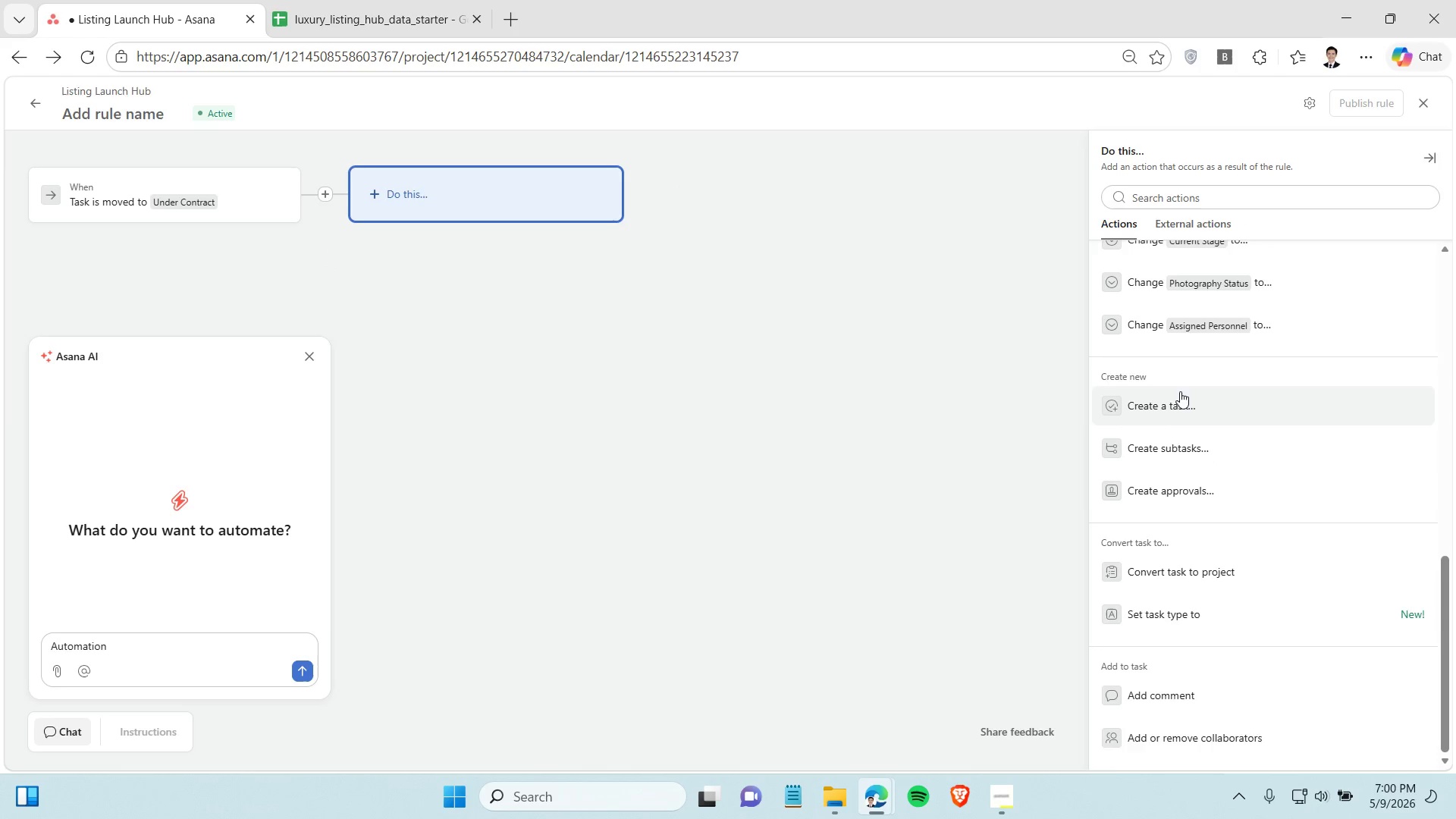 
scroll: coordinate [1180, 391], scroll_direction: up, amount: 5.0
 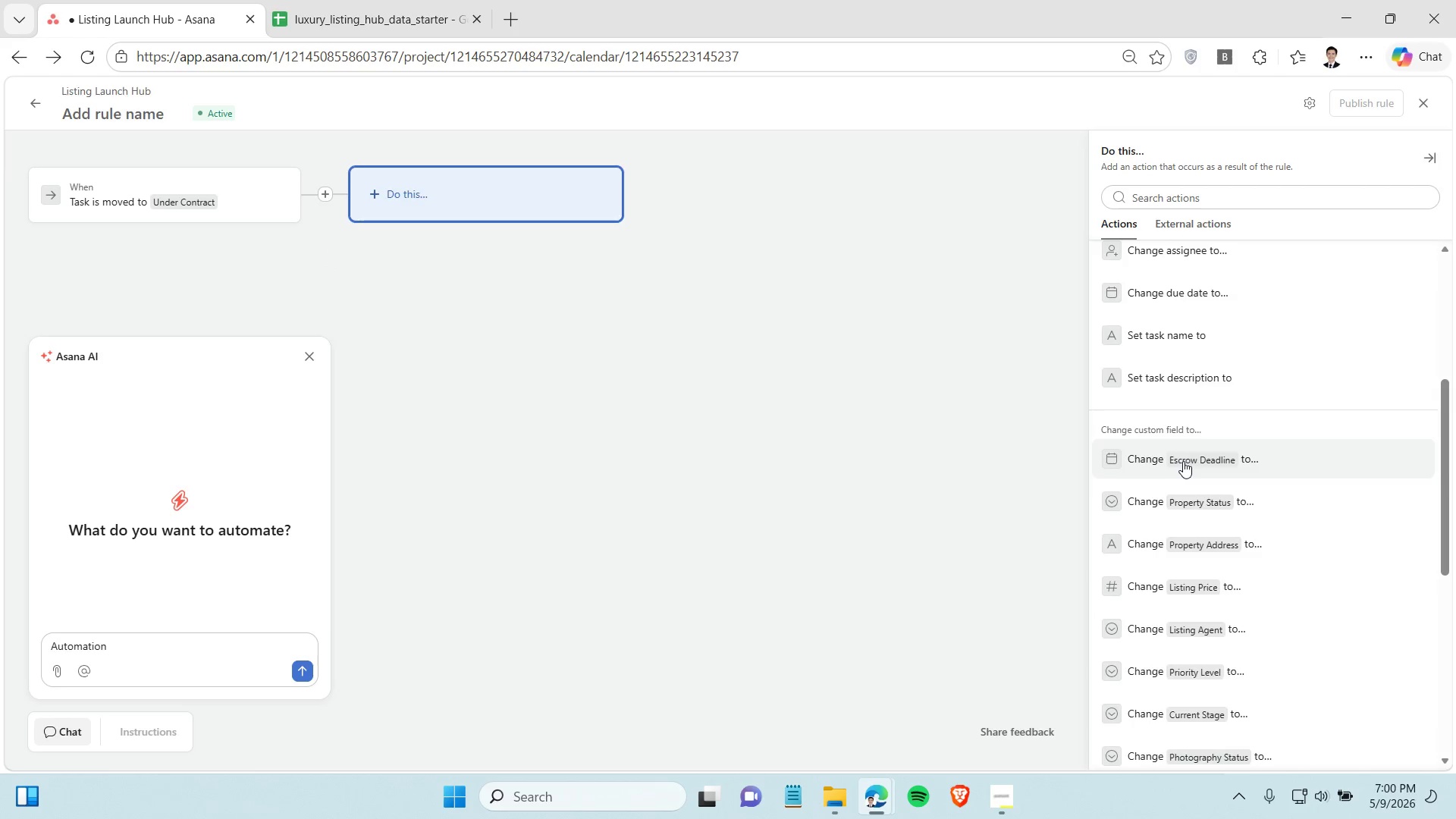 
left_click([1183, 461])
 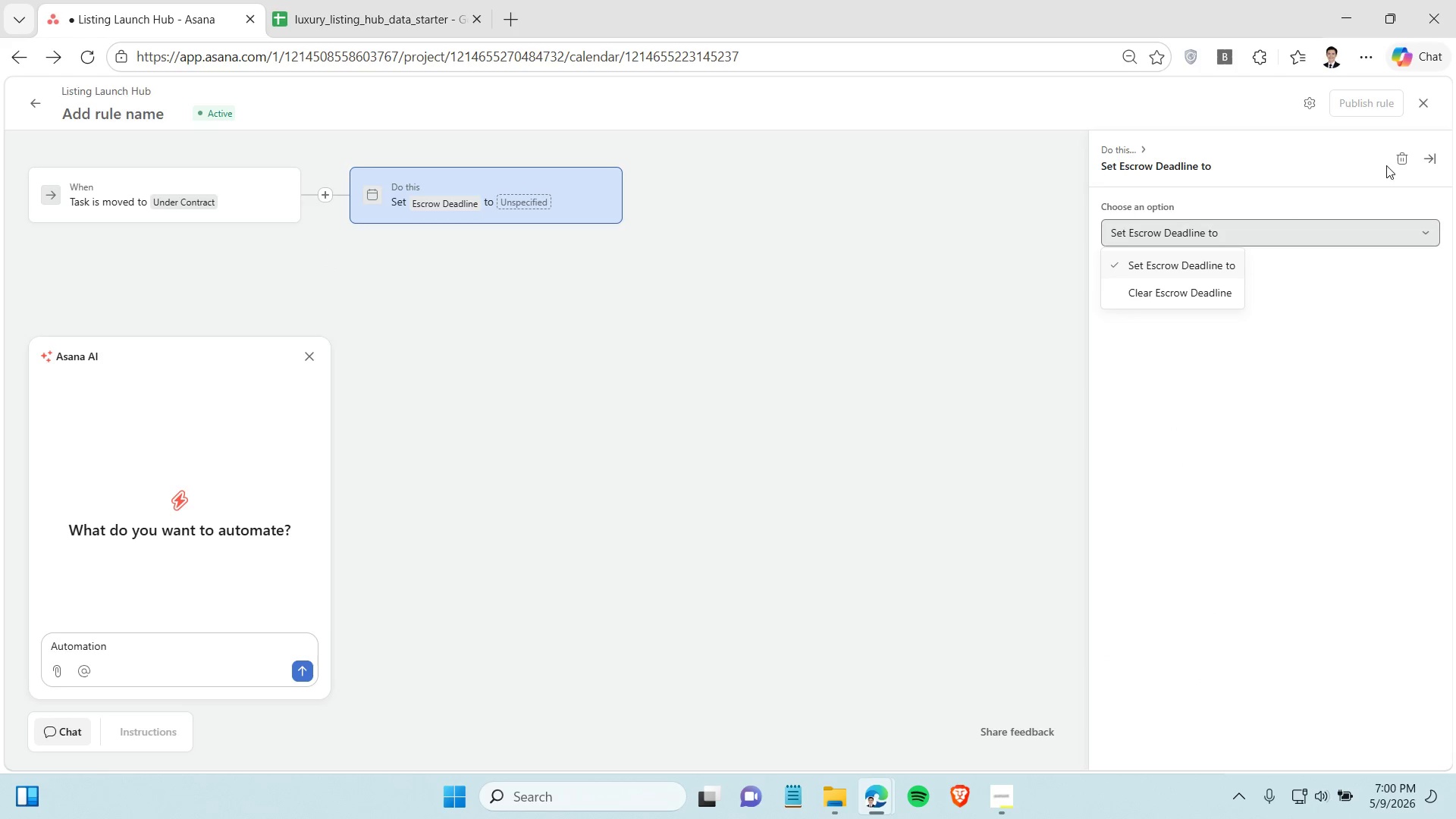 
left_click([1396, 159])
 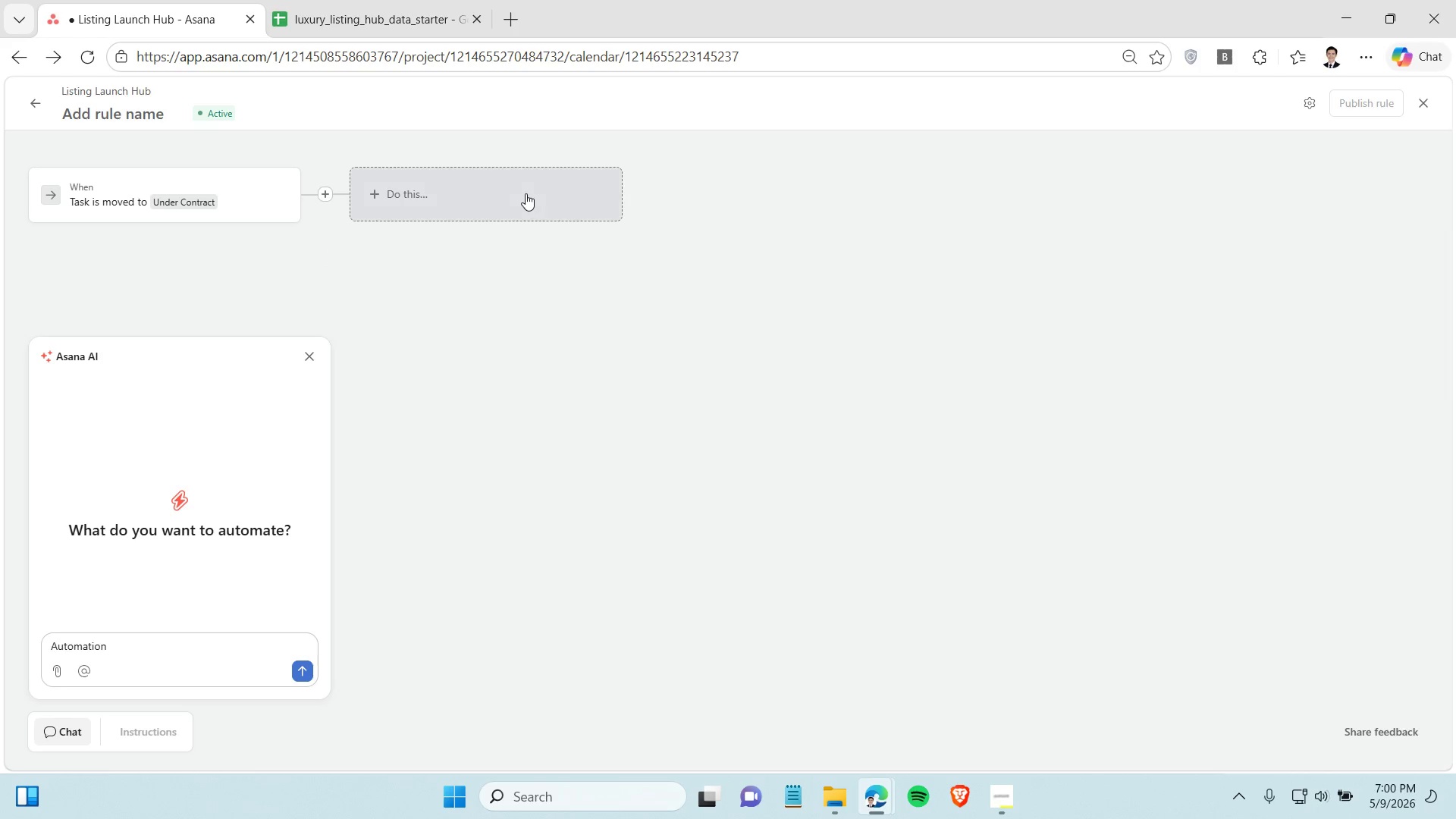 
left_click([526, 193])
 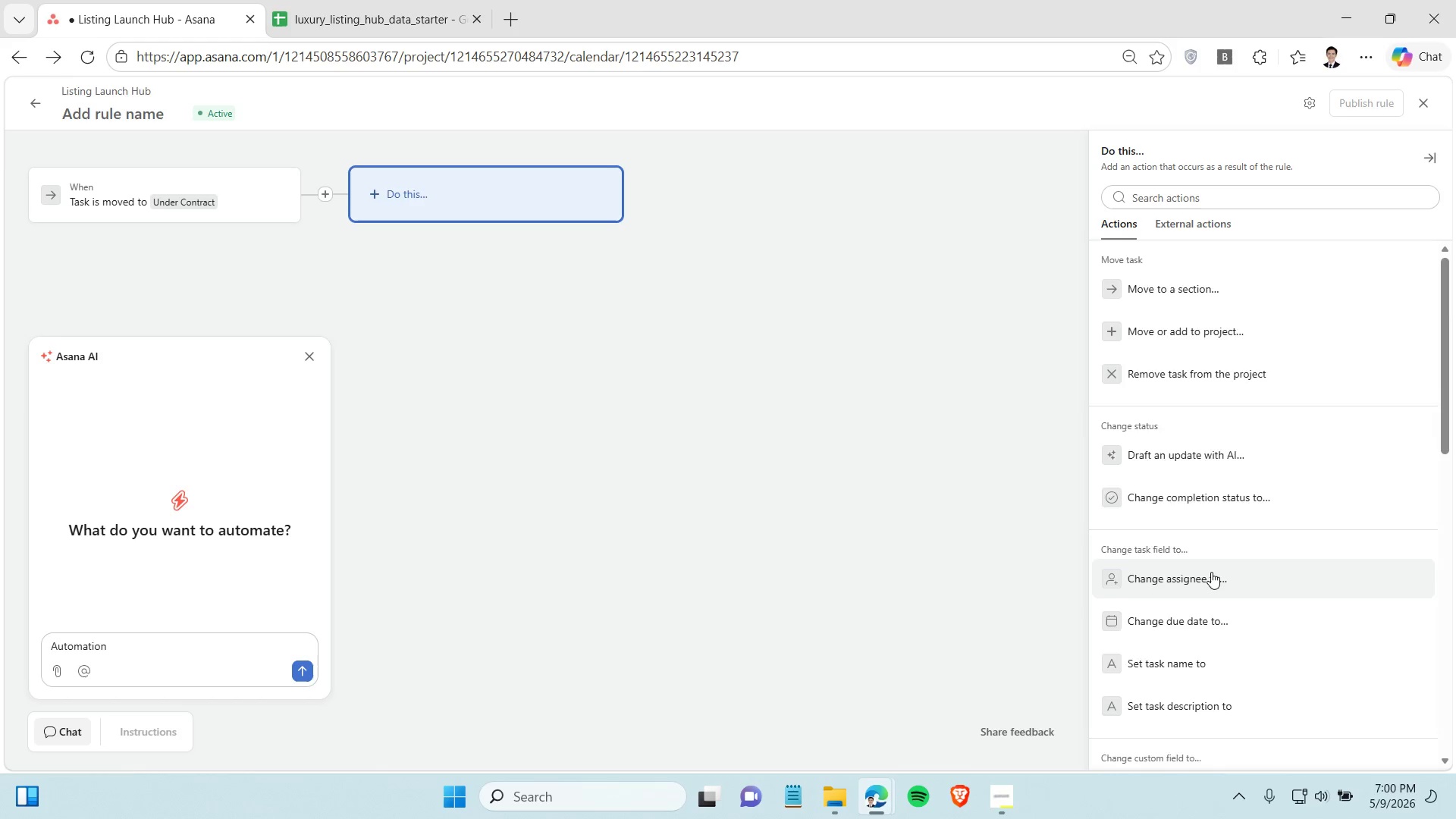 
scroll: coordinate [1211, 572], scroll_direction: down, amount: 2.0
 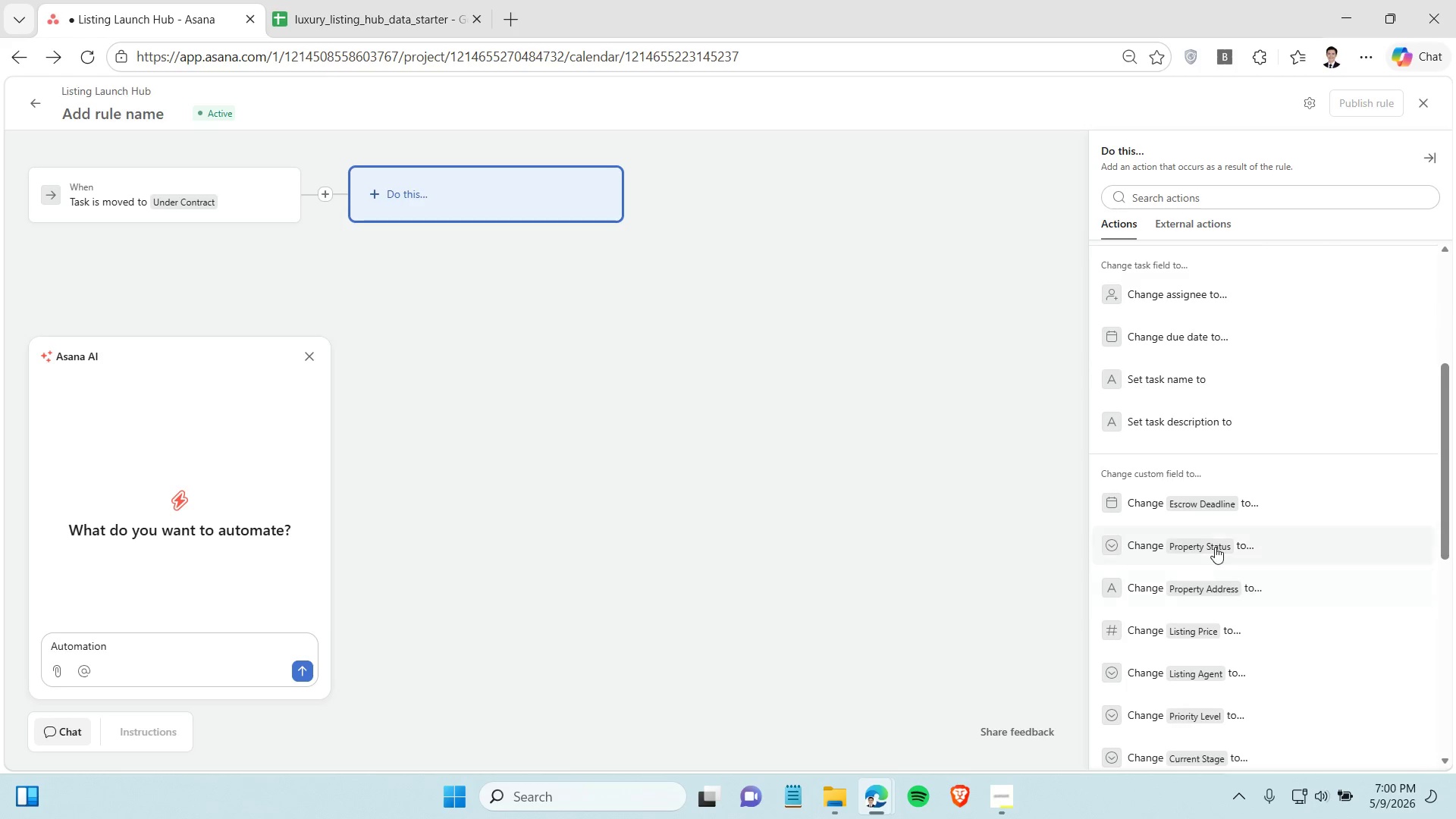 
left_click([1215, 544])
 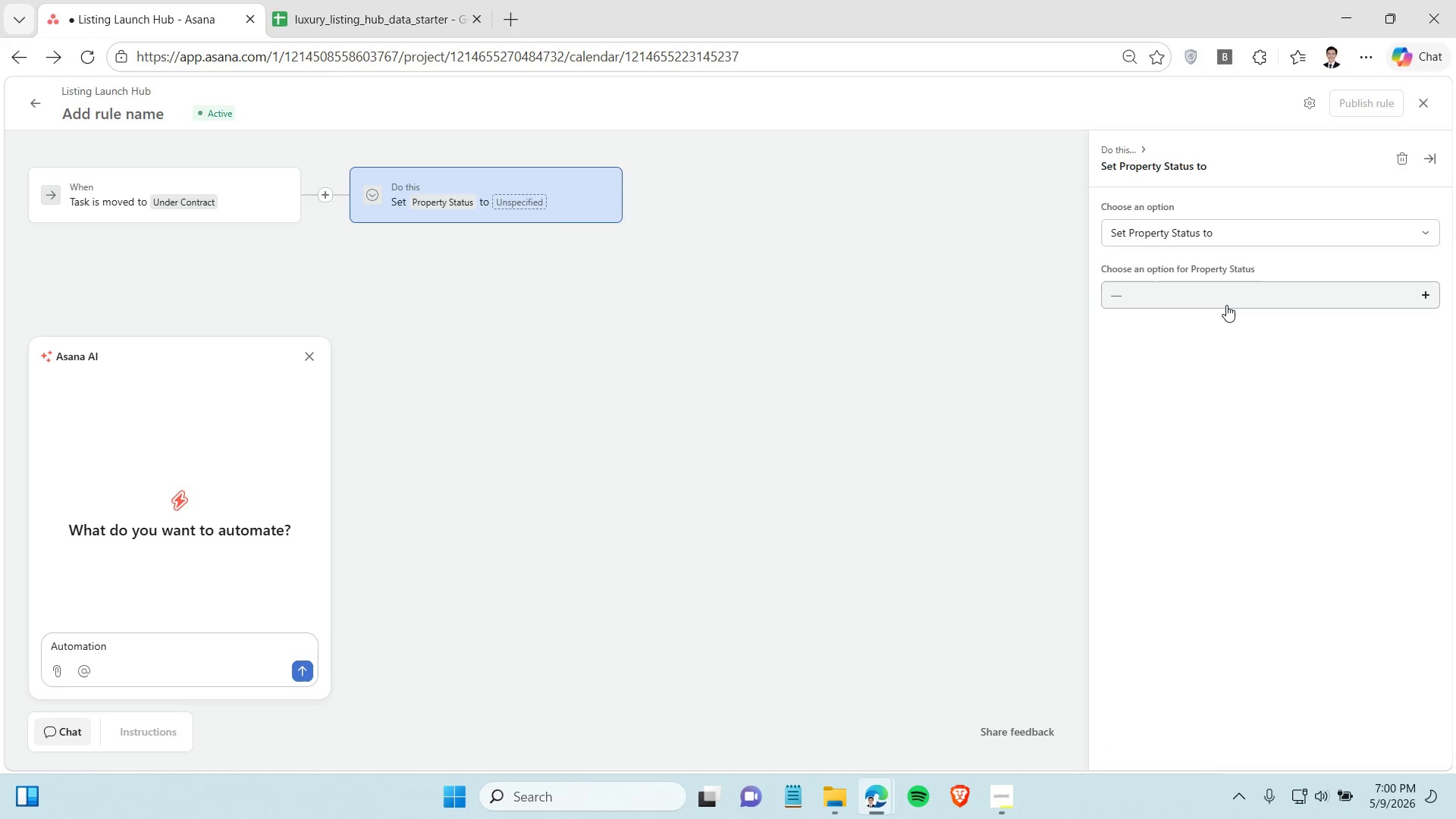 
left_click([1226, 305])
 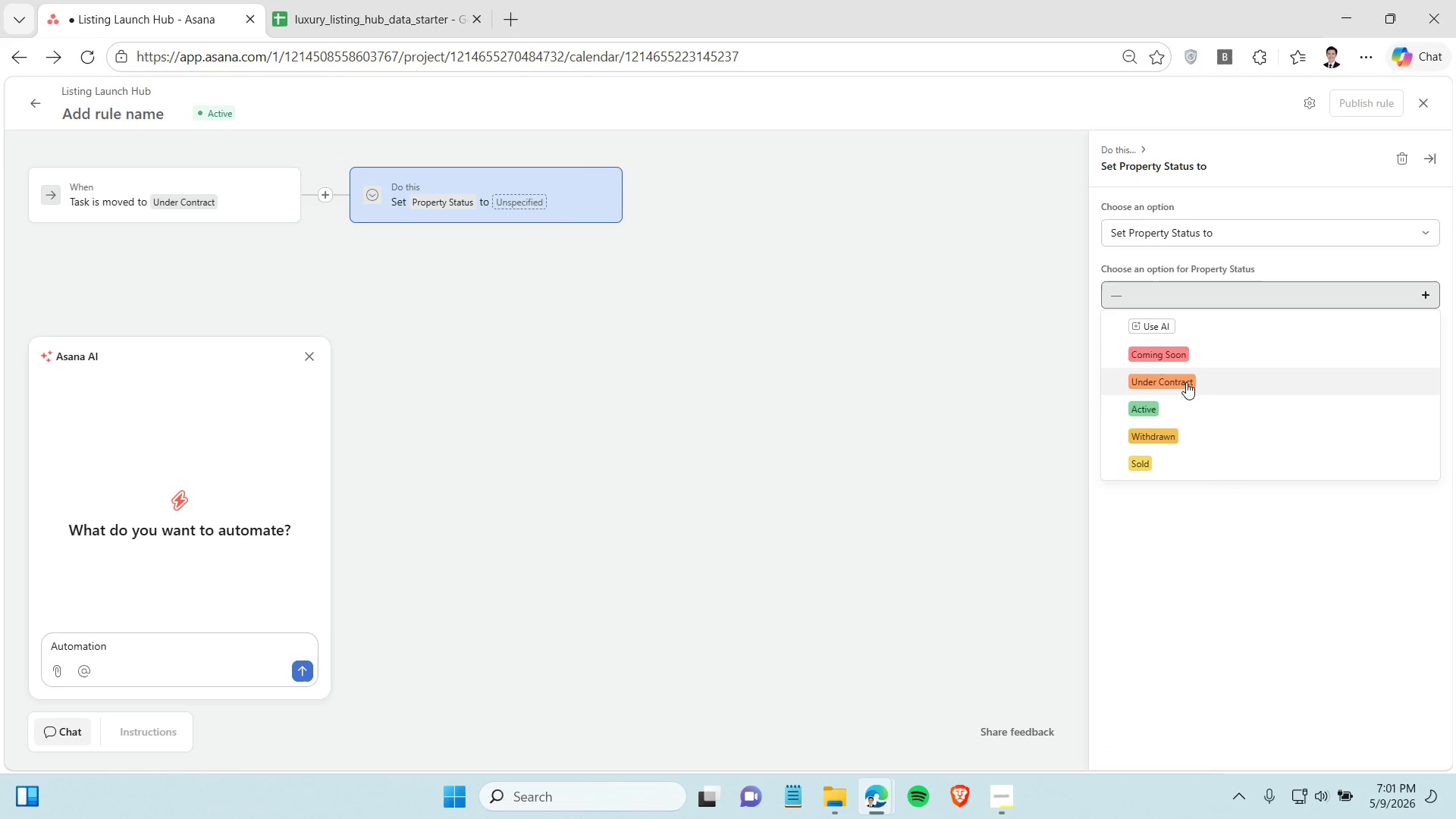 
left_click([1186, 382])
 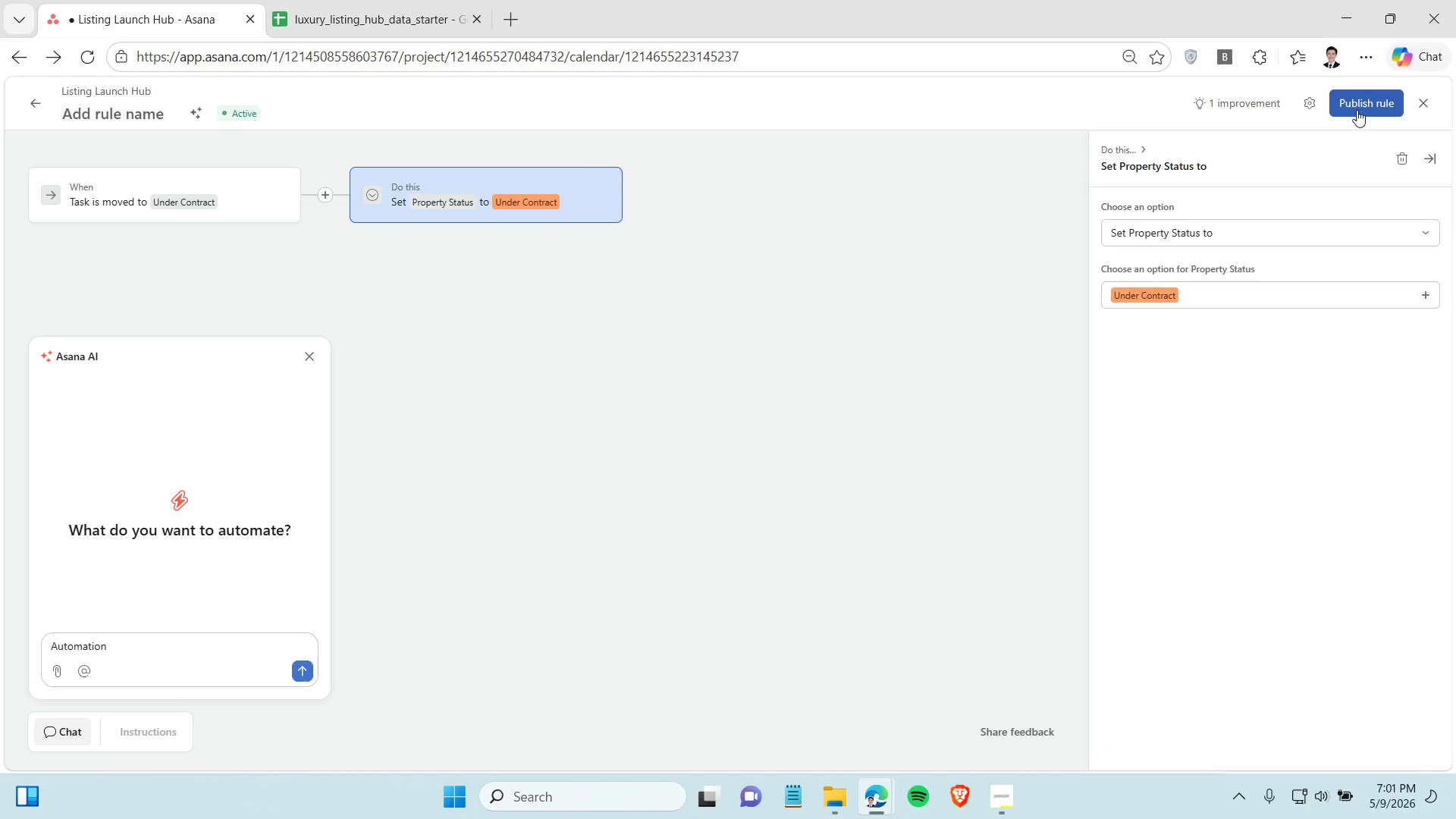 
left_click([1357, 110])
 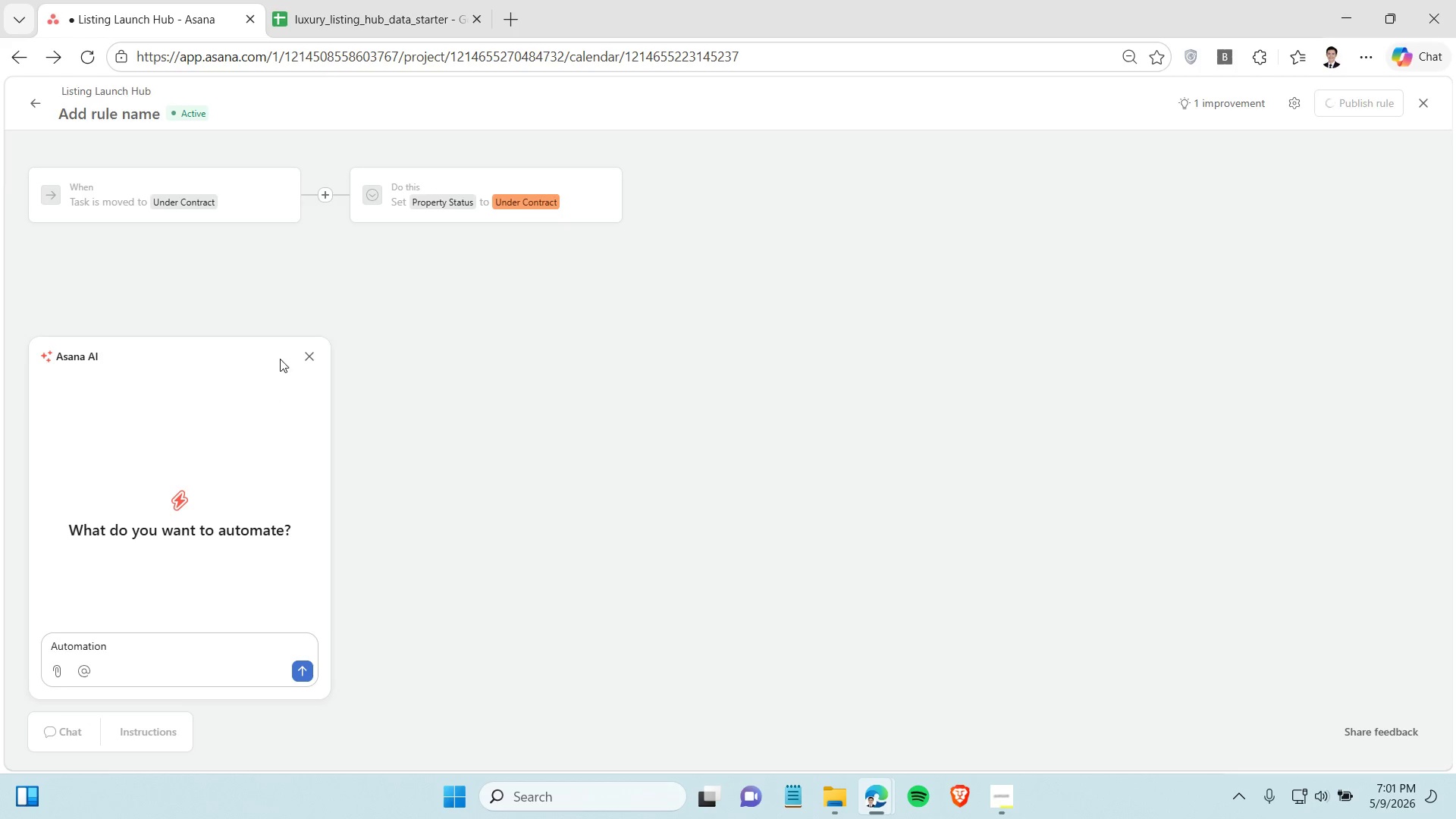 
left_click([308, 364])
 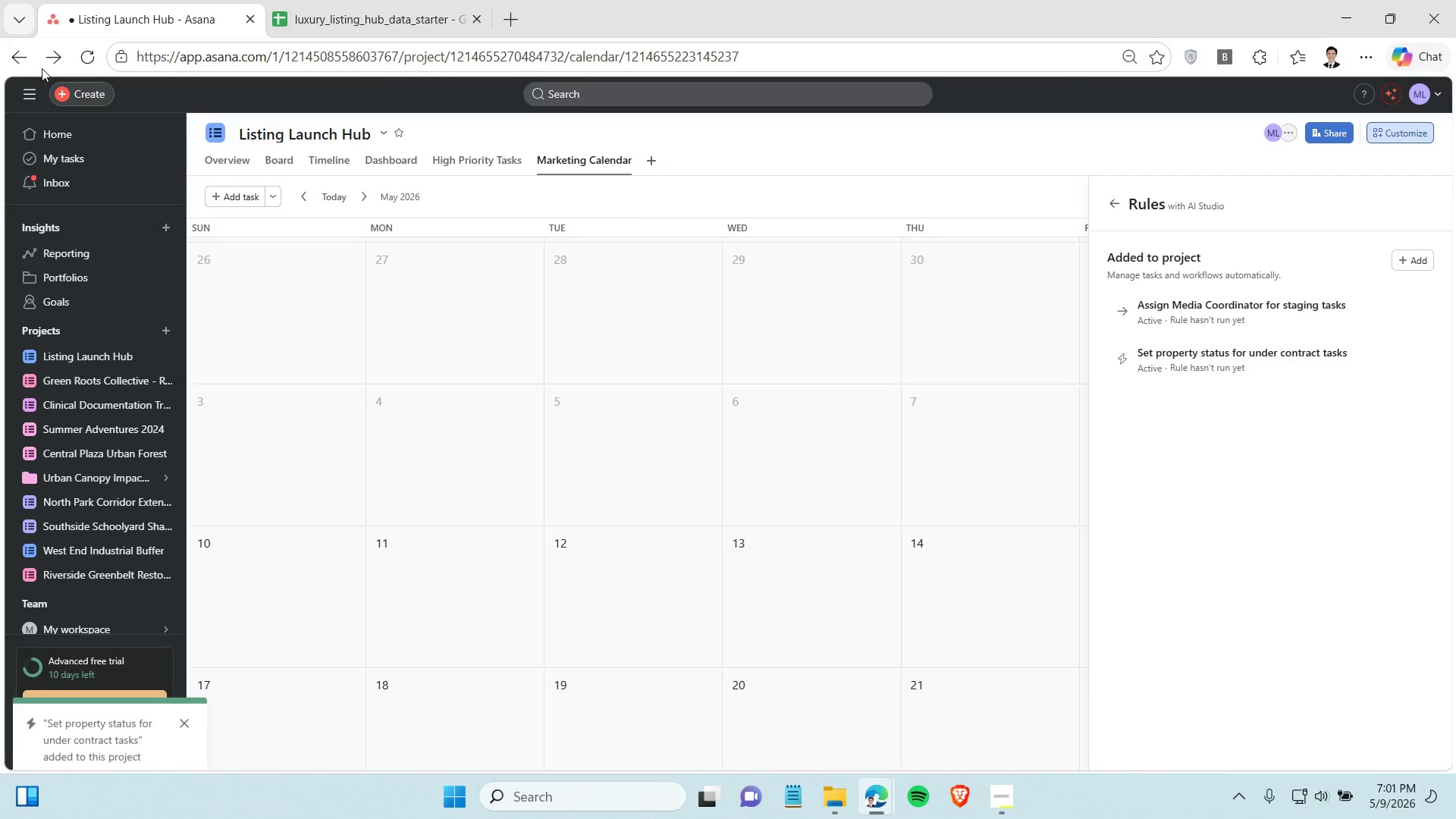 
left_click([19, 54])
 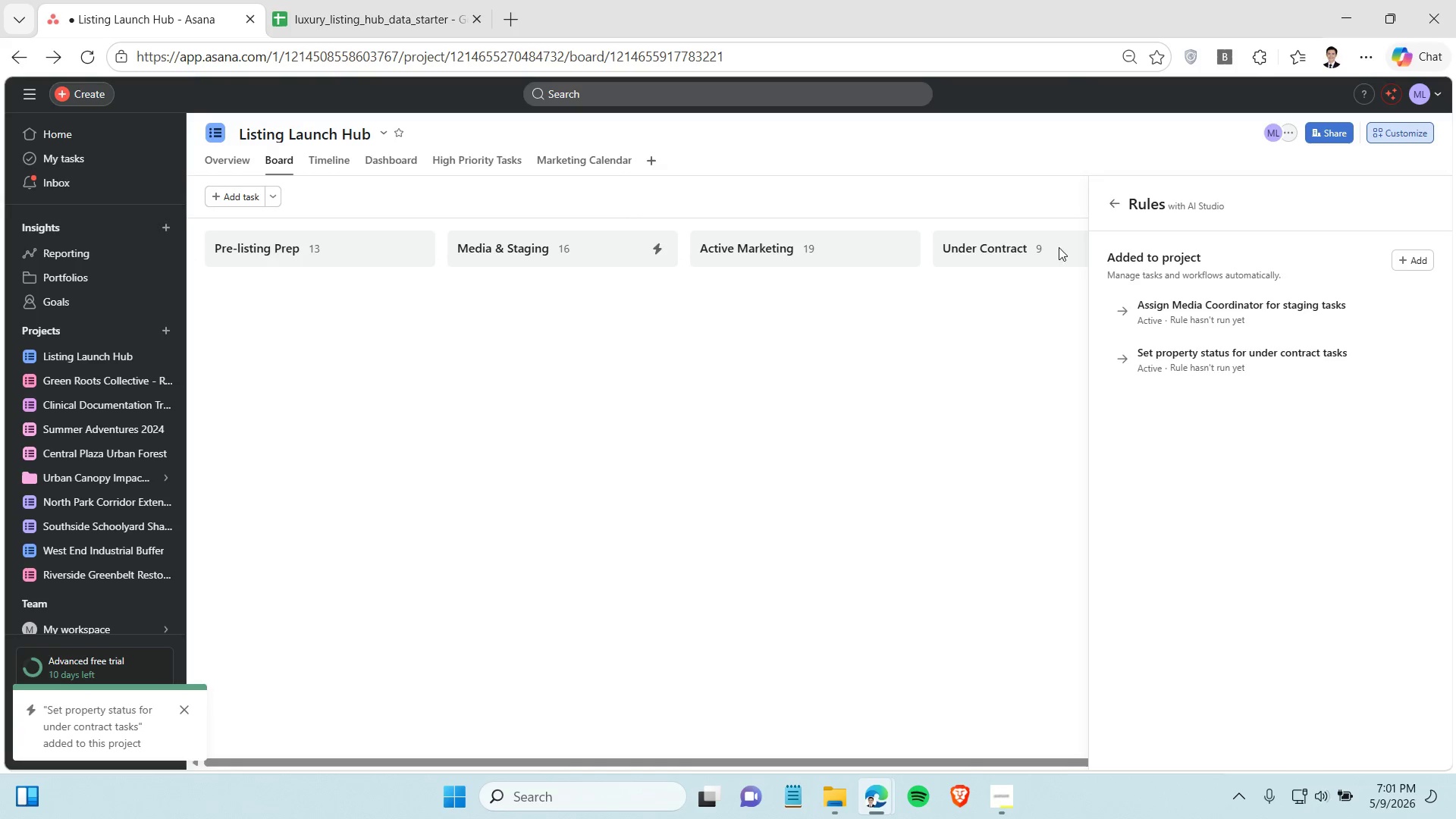 
left_click([1000, 190])
 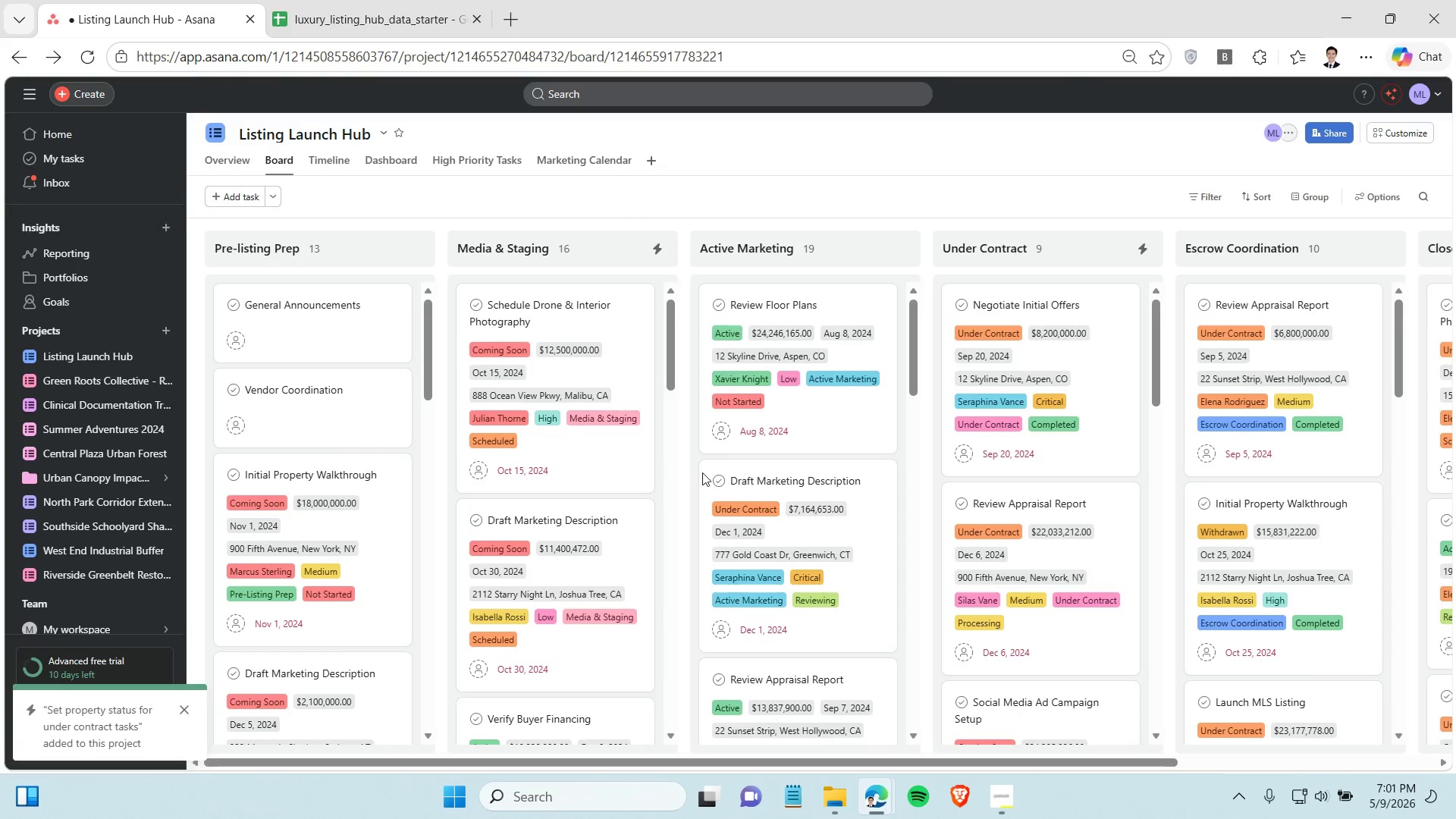 
scroll: coordinate [649, 472], scroll_direction: down, amount: 1.0
 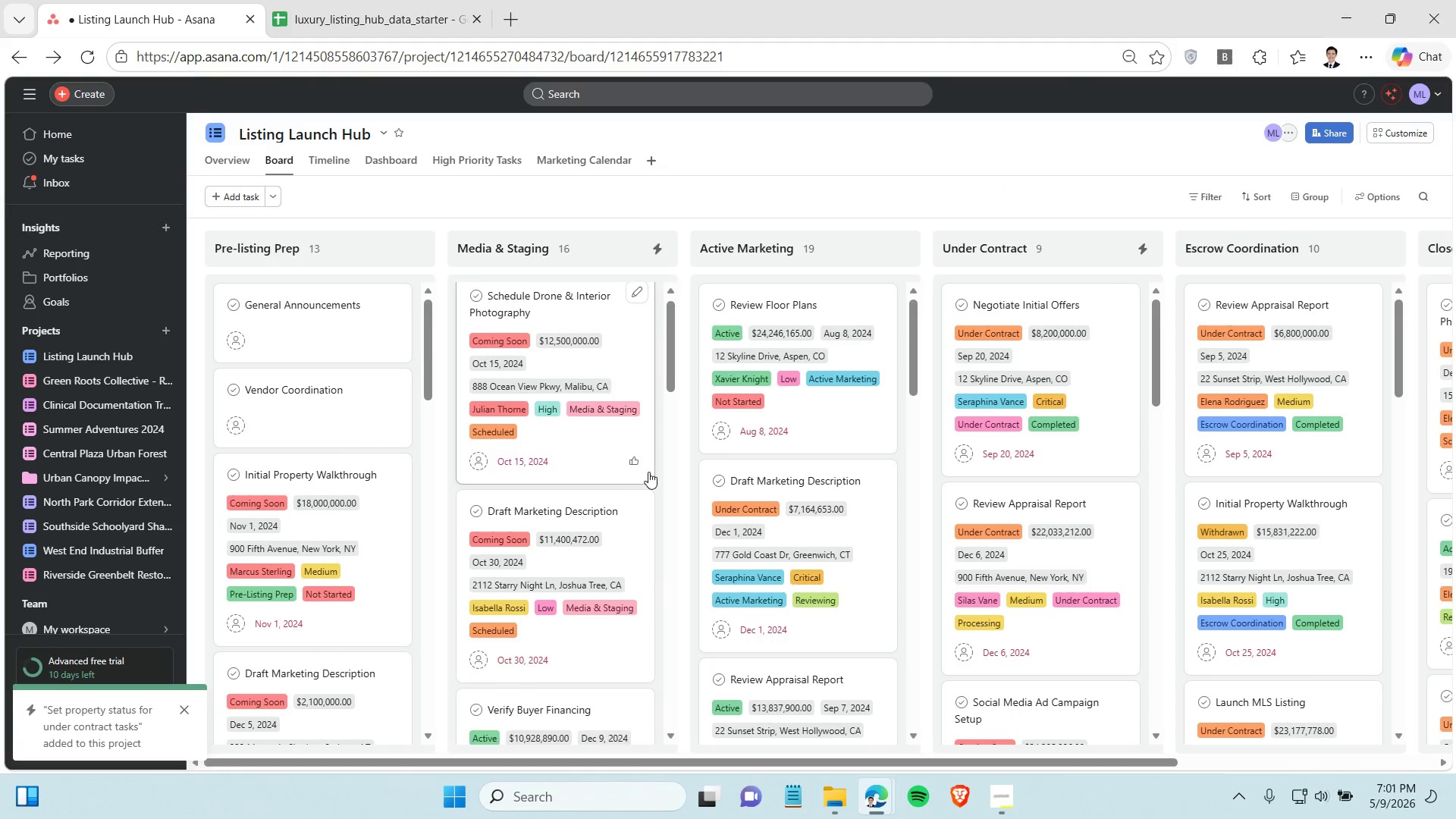 
scroll: coordinate [393, 485], scroll_direction: up, amount: 10.0
 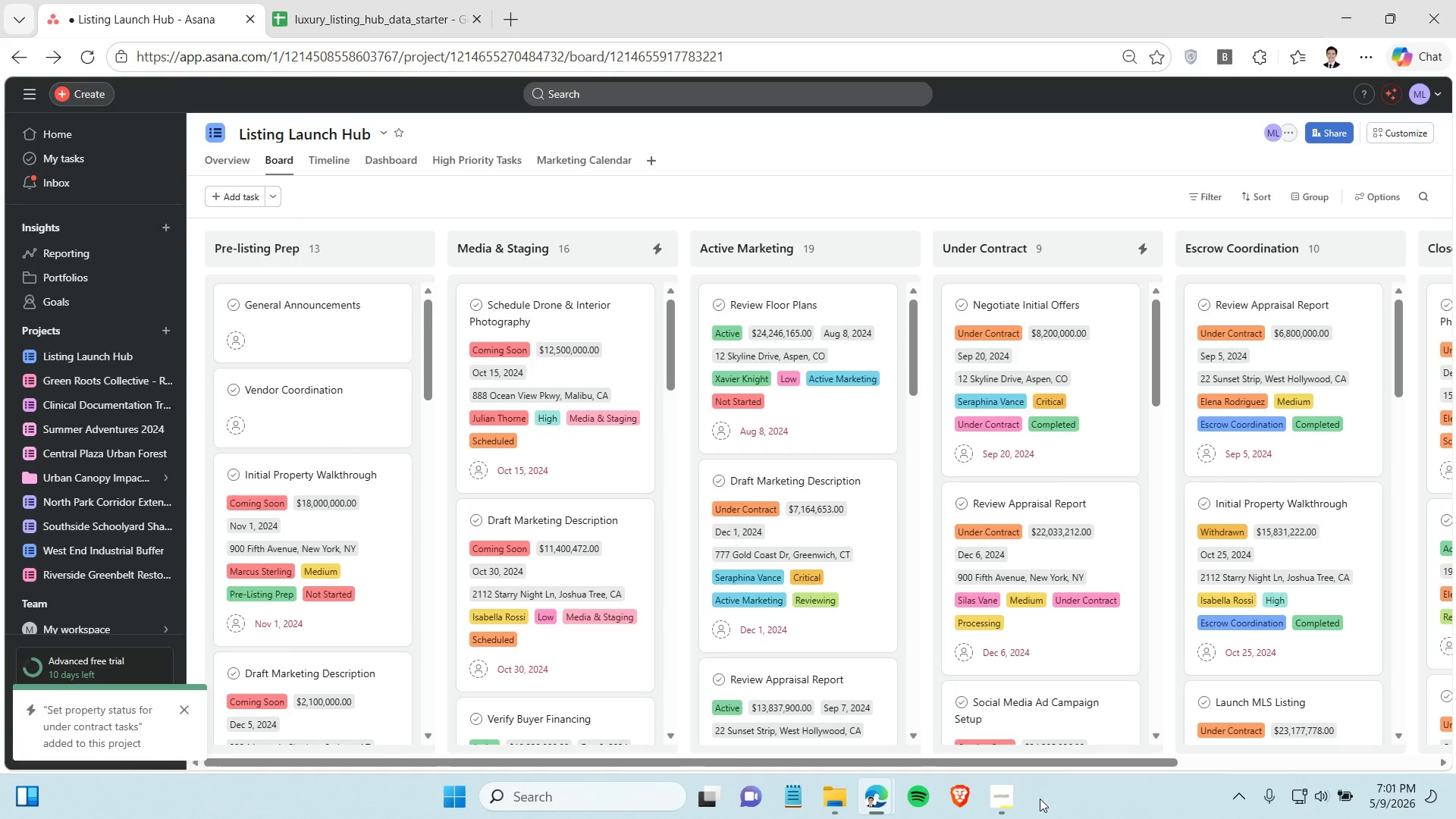 
left_click([1010, 800])